 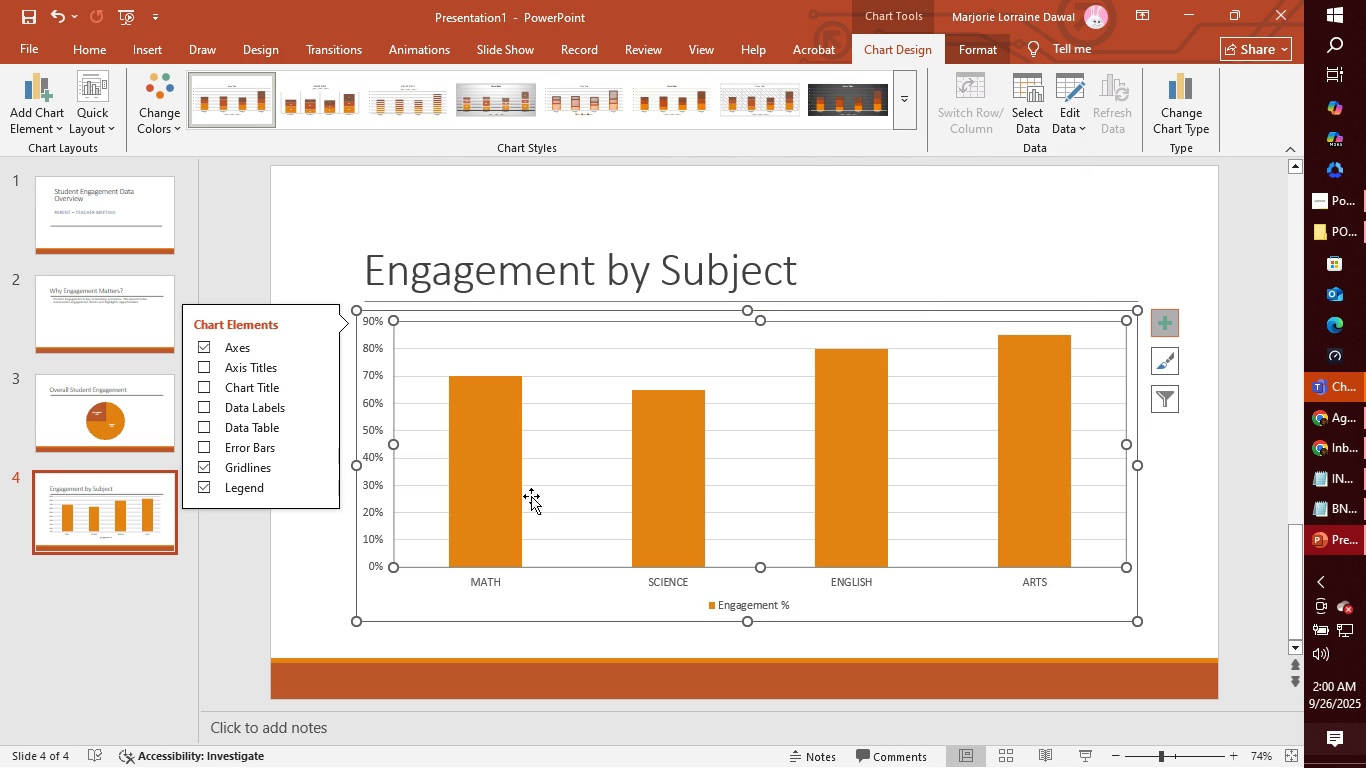 
left_click([311, 554])
 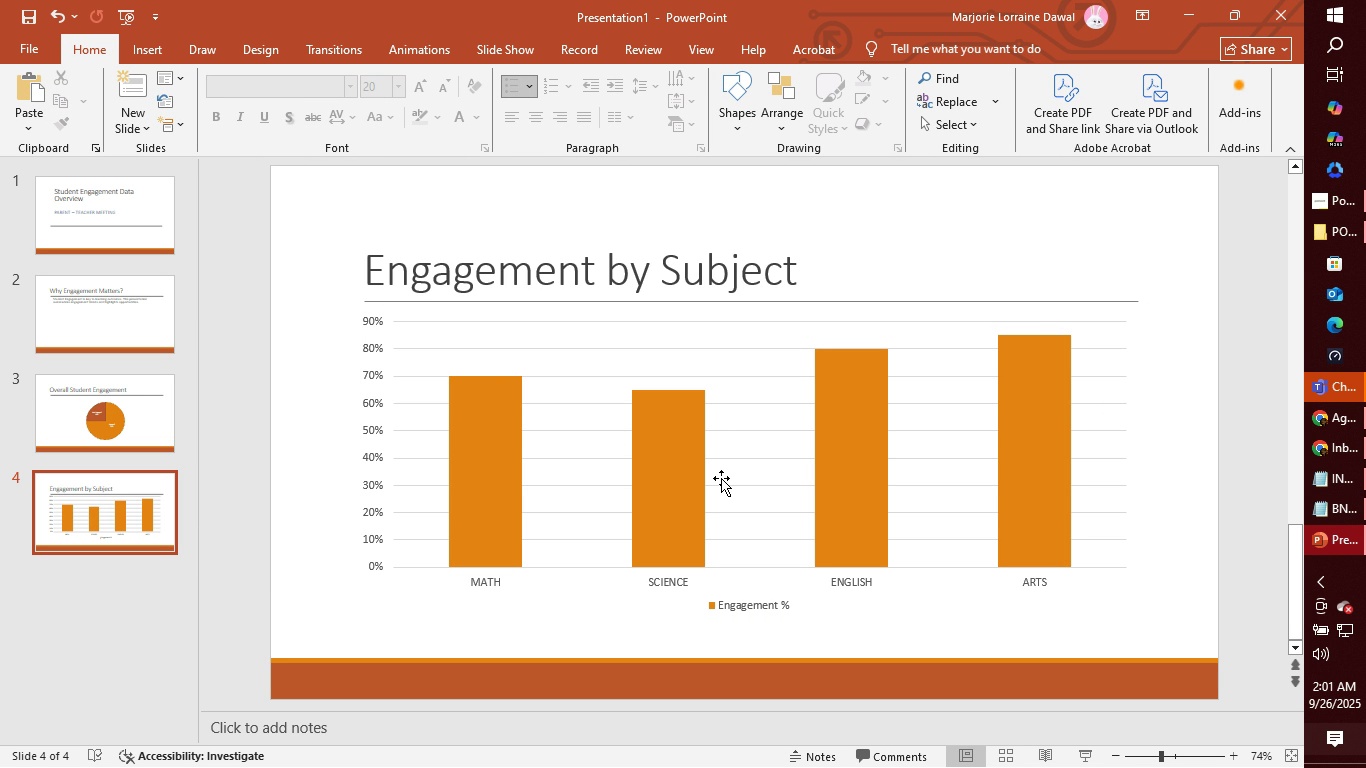 
wait(69.44)
 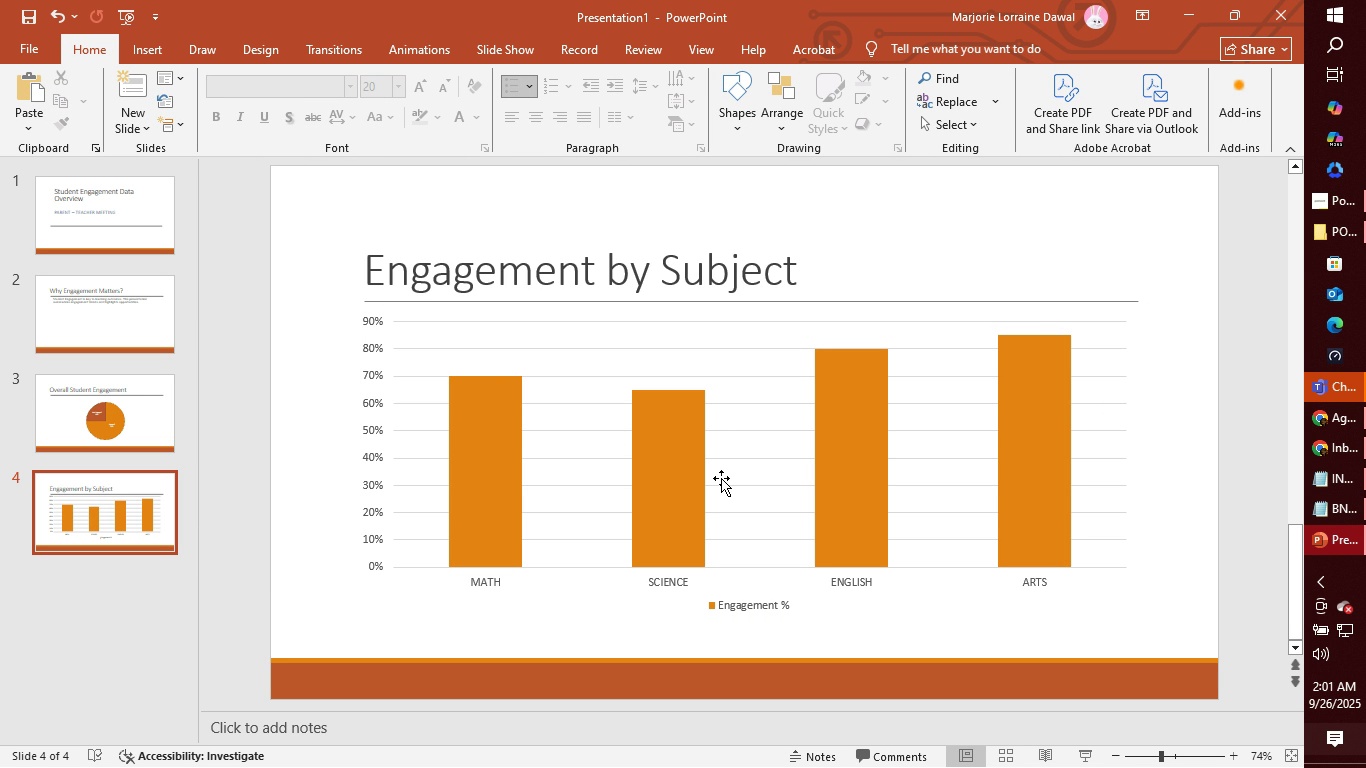 
left_click([342, 434])
 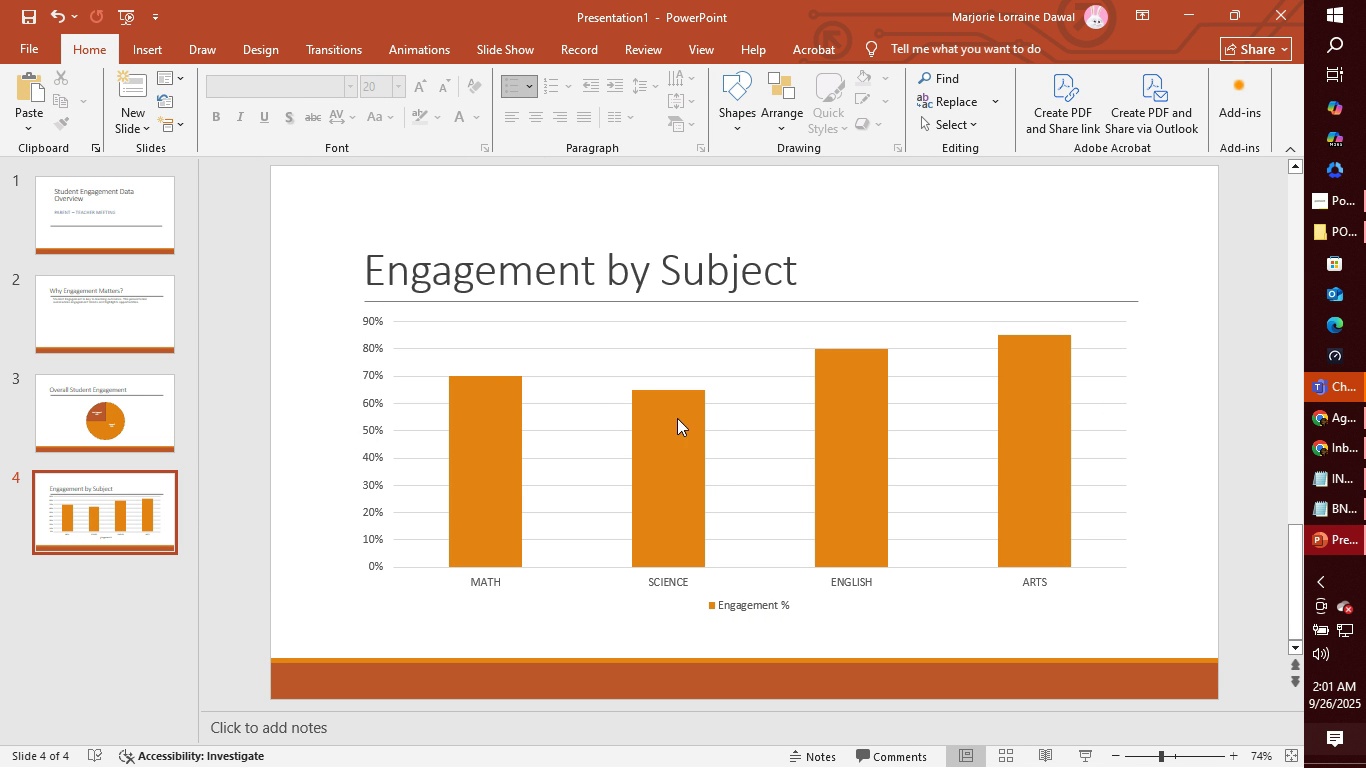 
left_click([677, 418])
 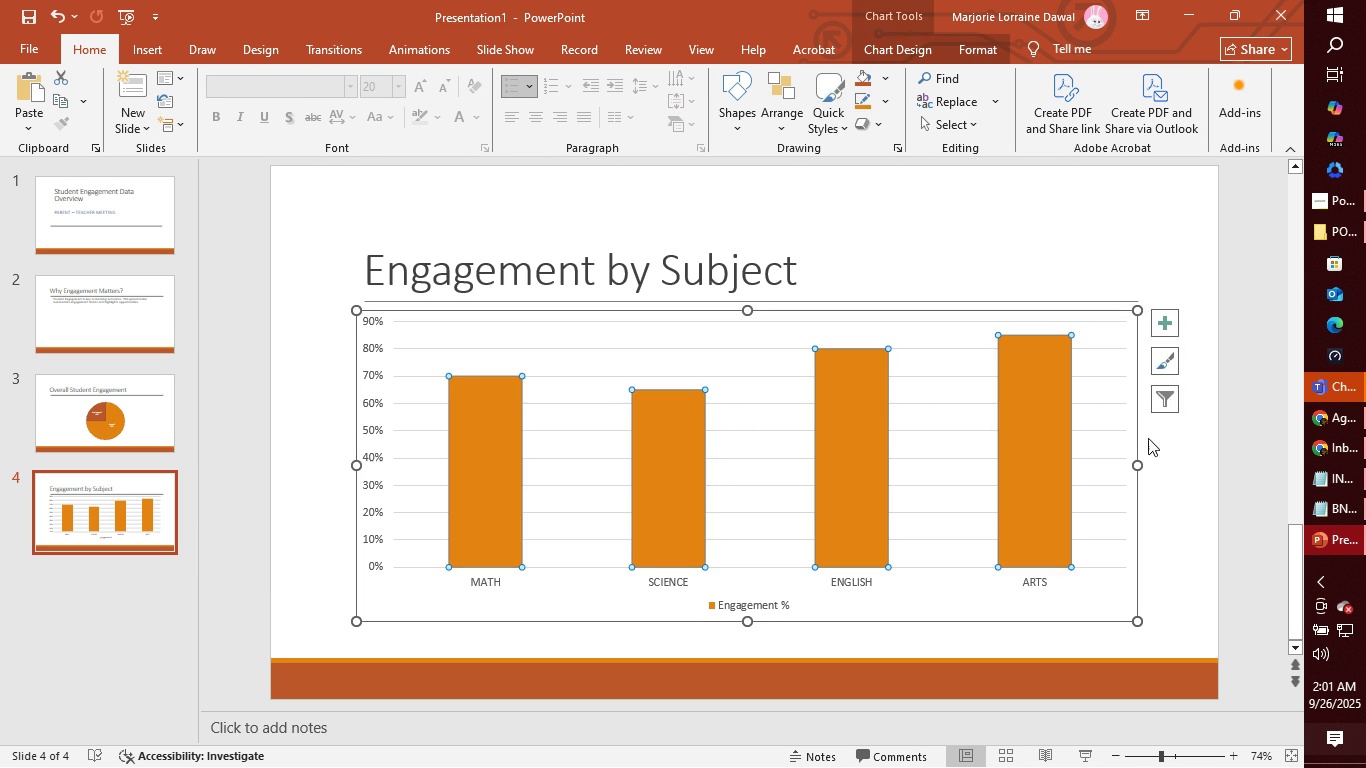 
left_click([1166, 362])